 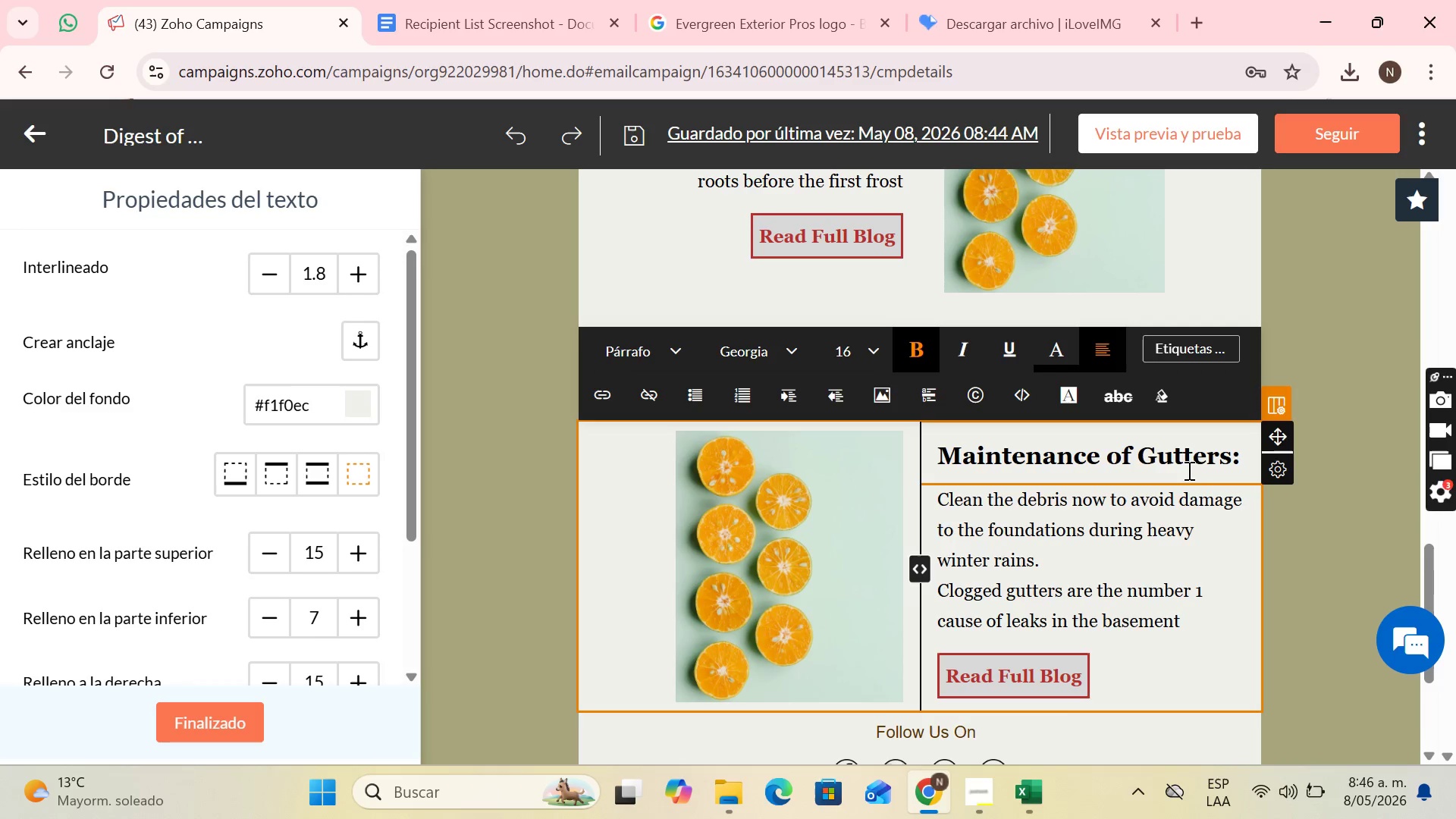 
scroll: coordinate [945, 267], scroll_direction: none, amount: 0.0
 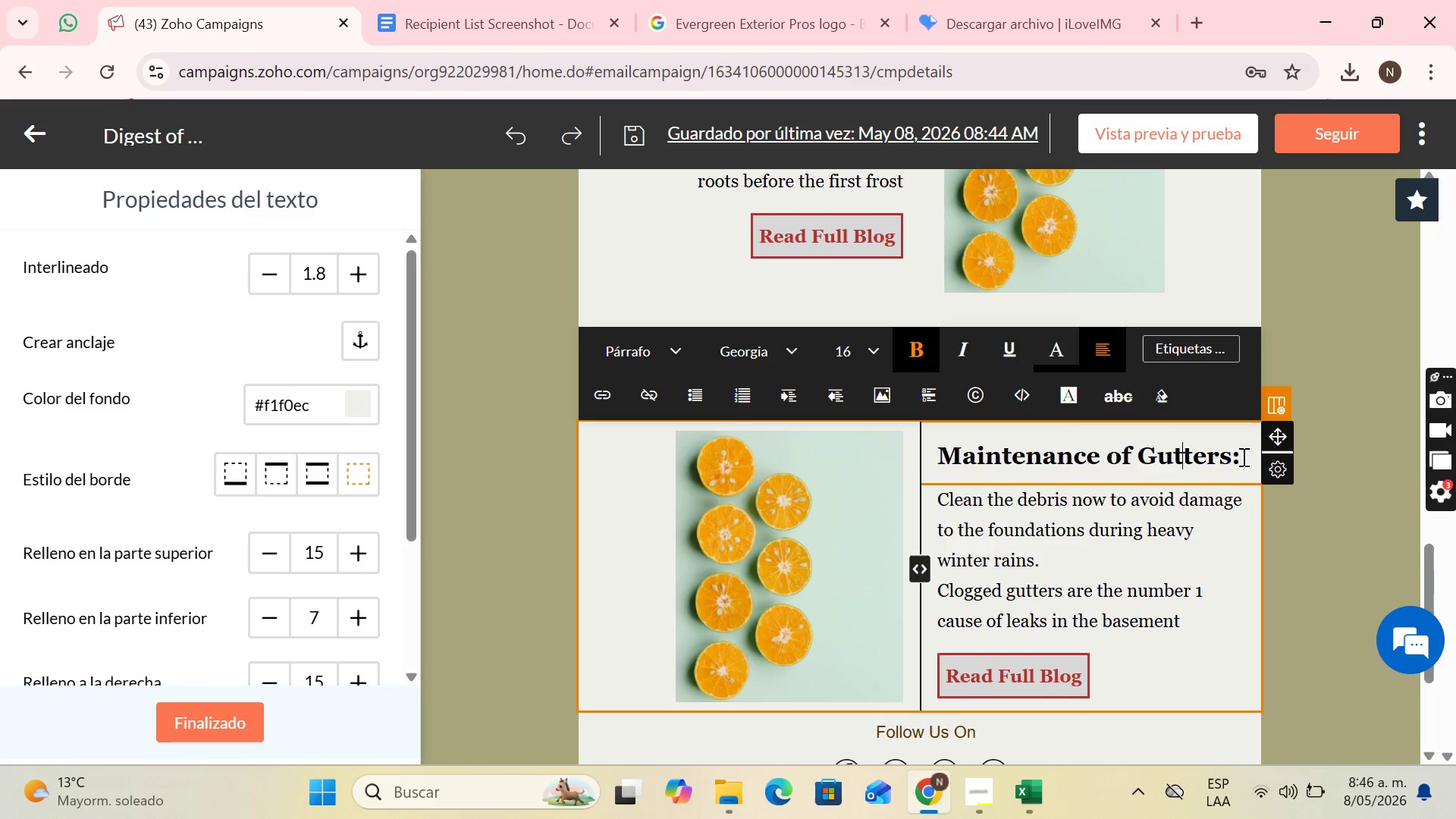 
left_click_drag(start_coordinate=[1242, 457], to_coordinate=[919, 457])
 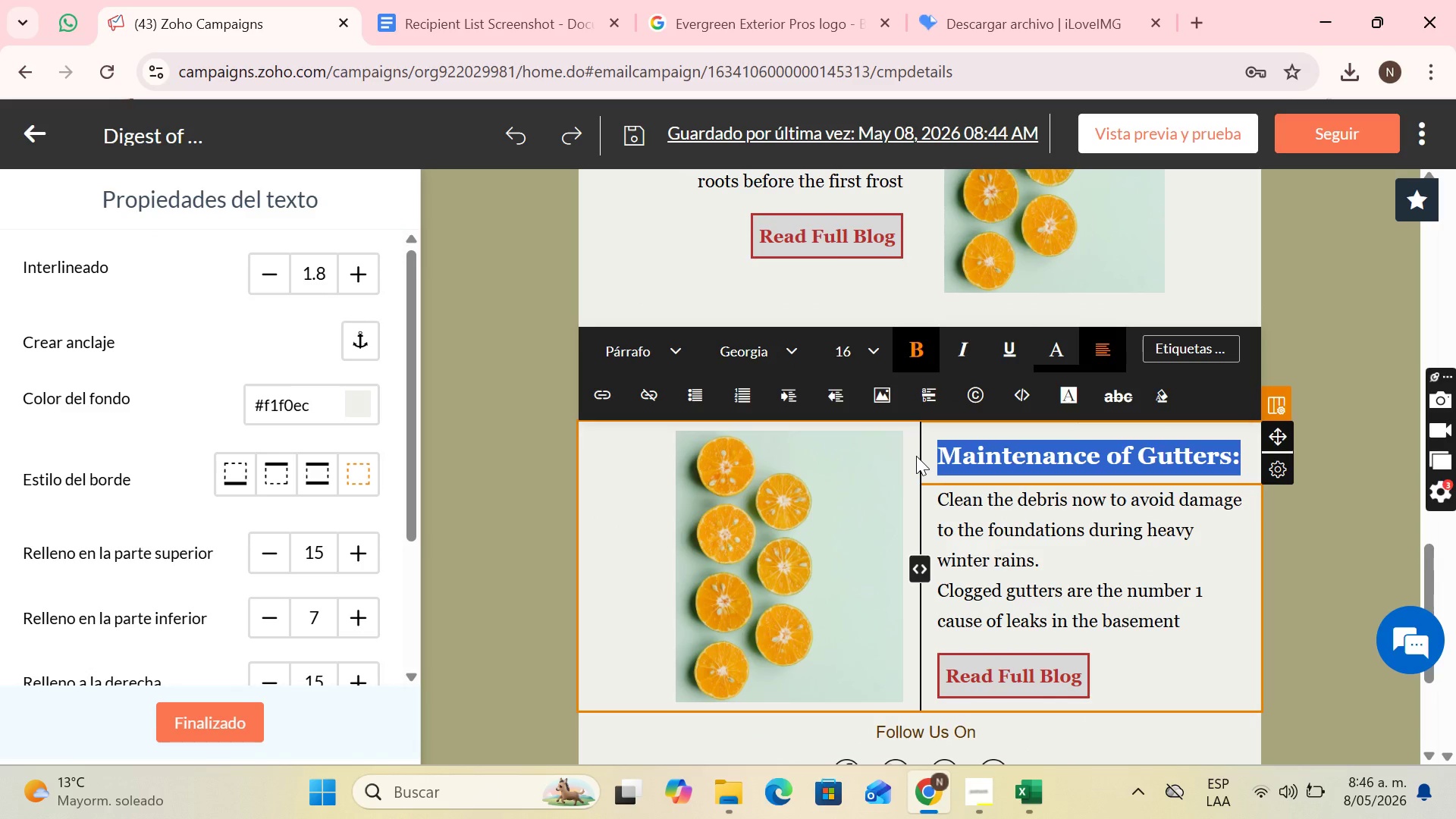 
key(CapsLock)
 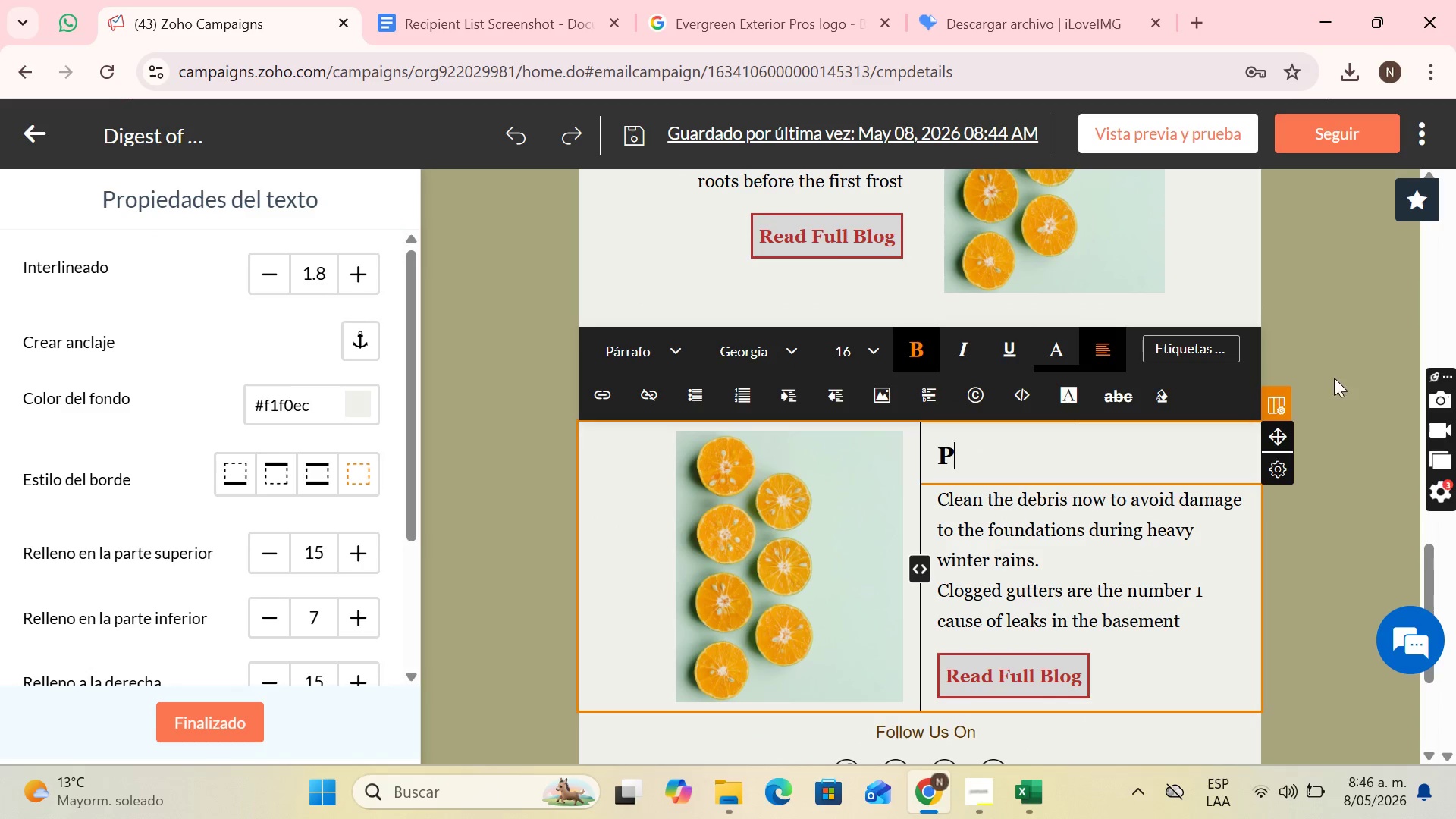 
type(Pressure Wah)
key(Backspace)
type(shing)
 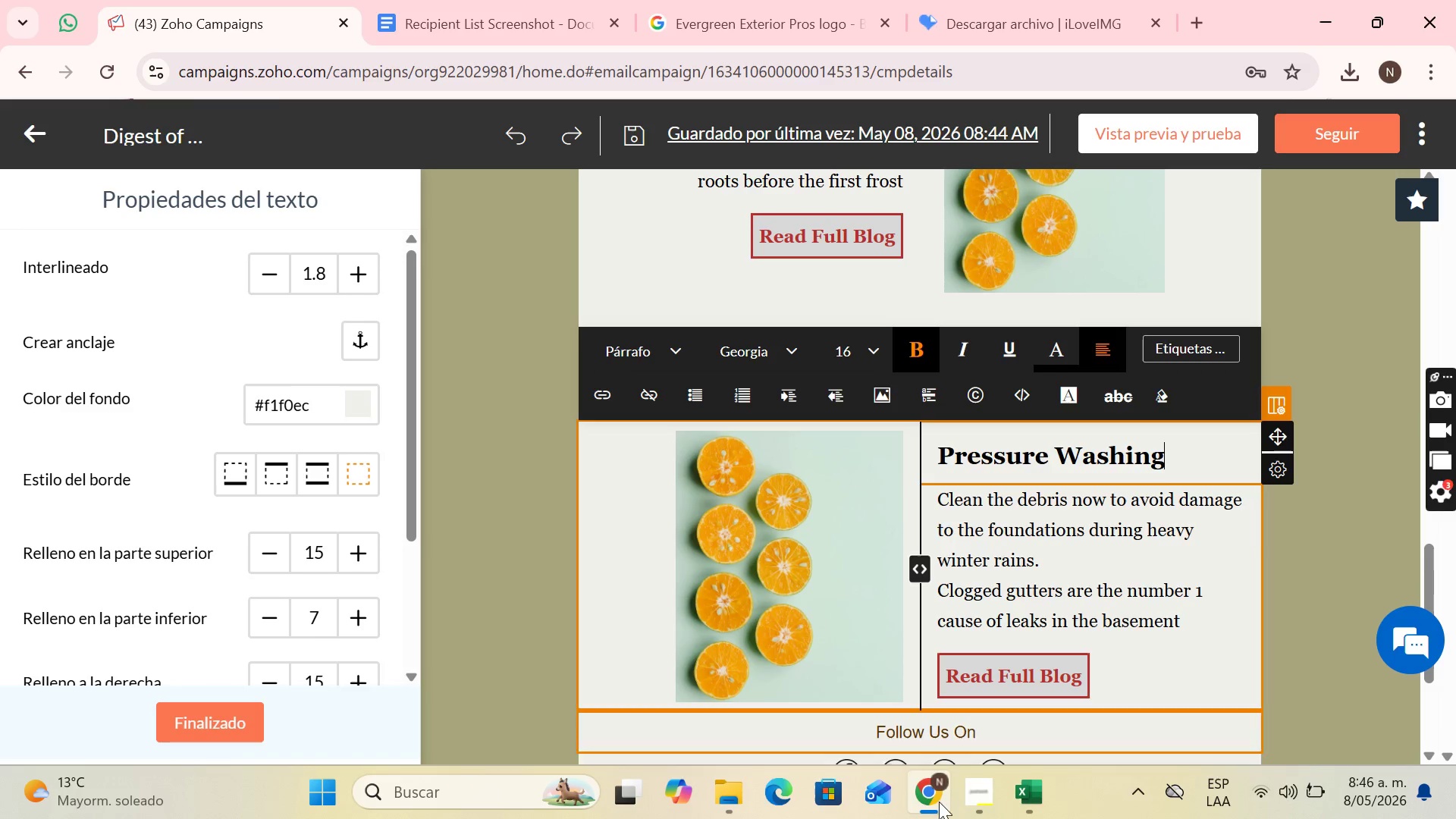 
left_click([990, 800])